 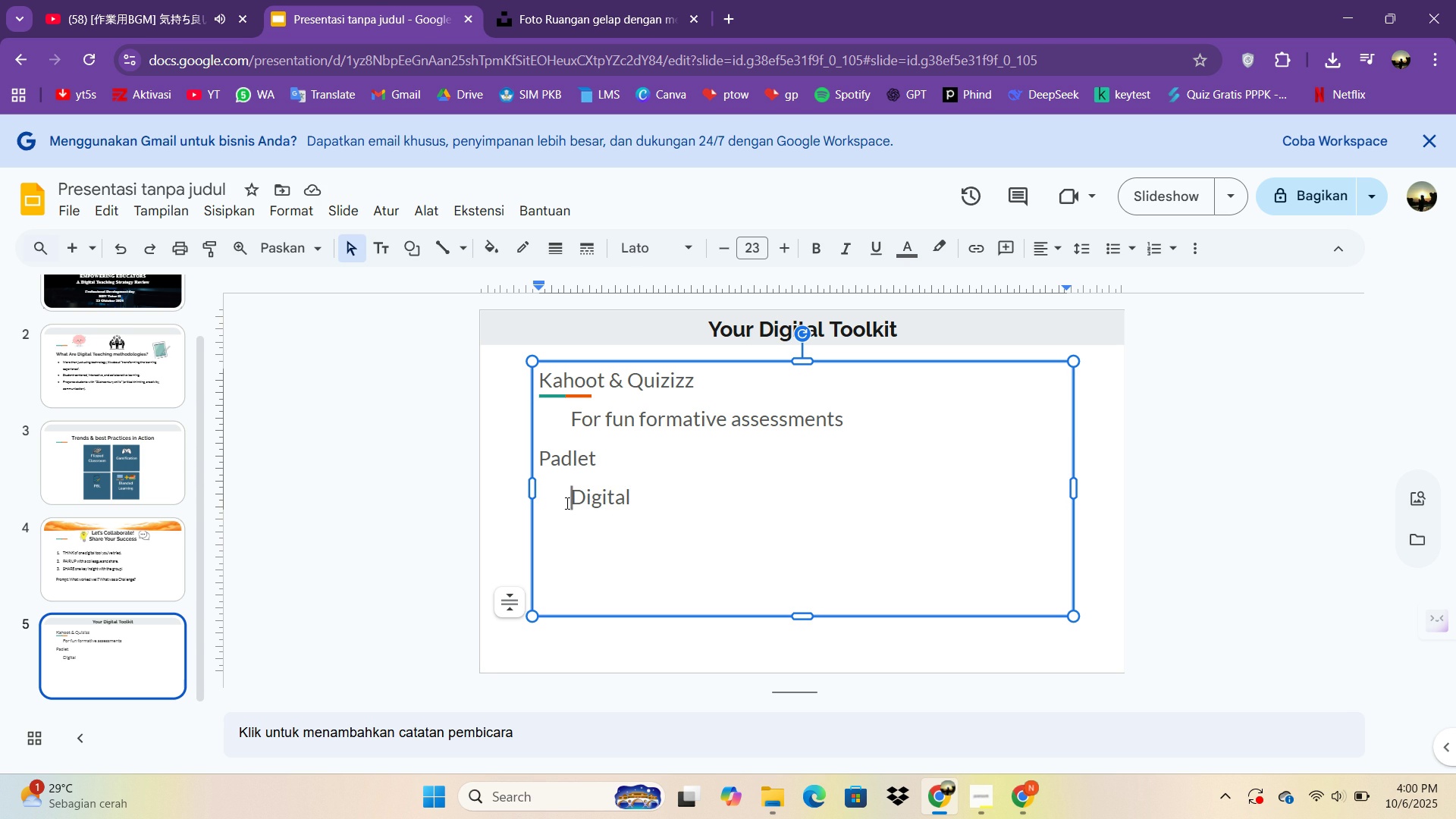 
key(Backspace)
 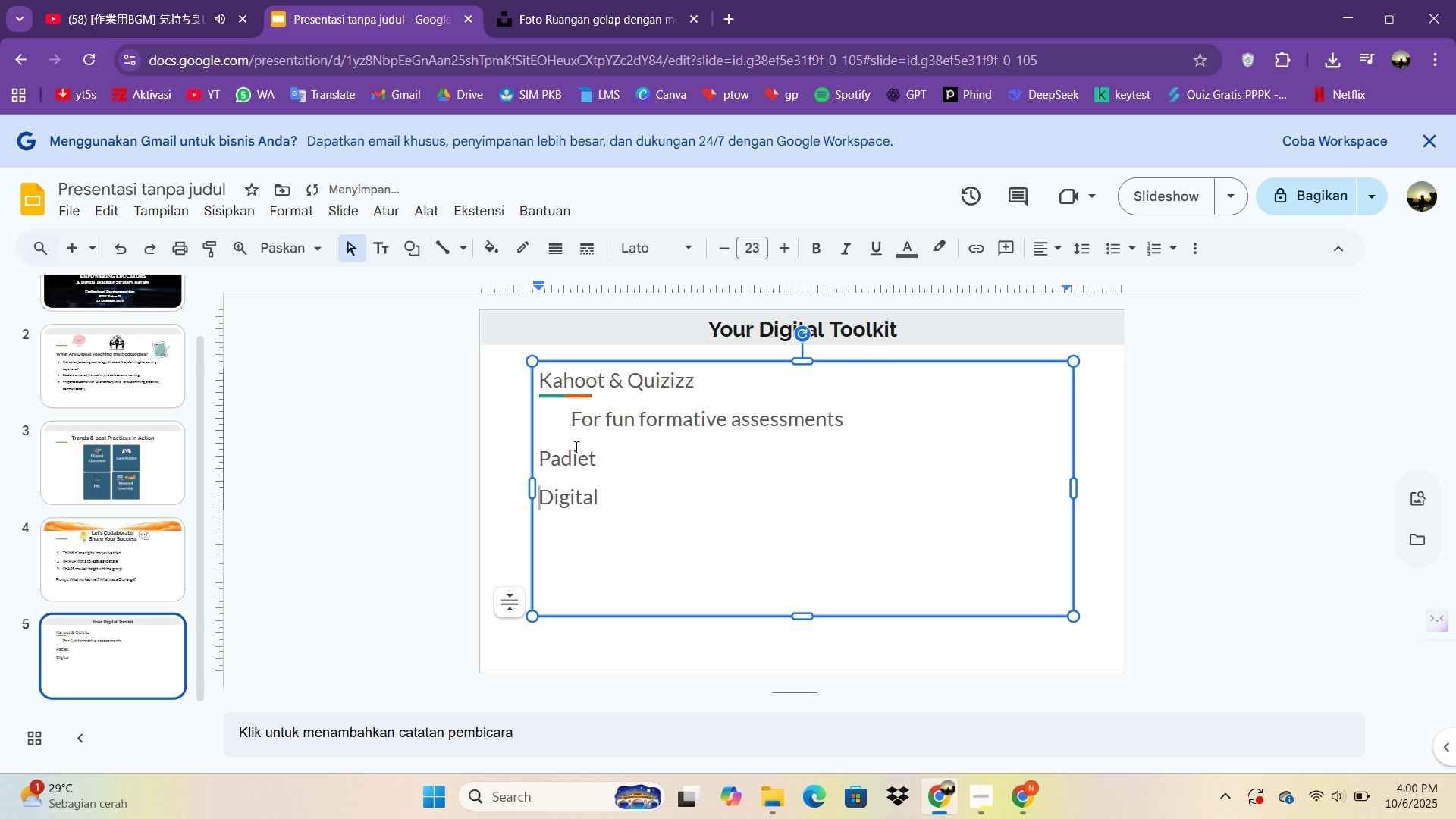 
left_click([570, 423])
 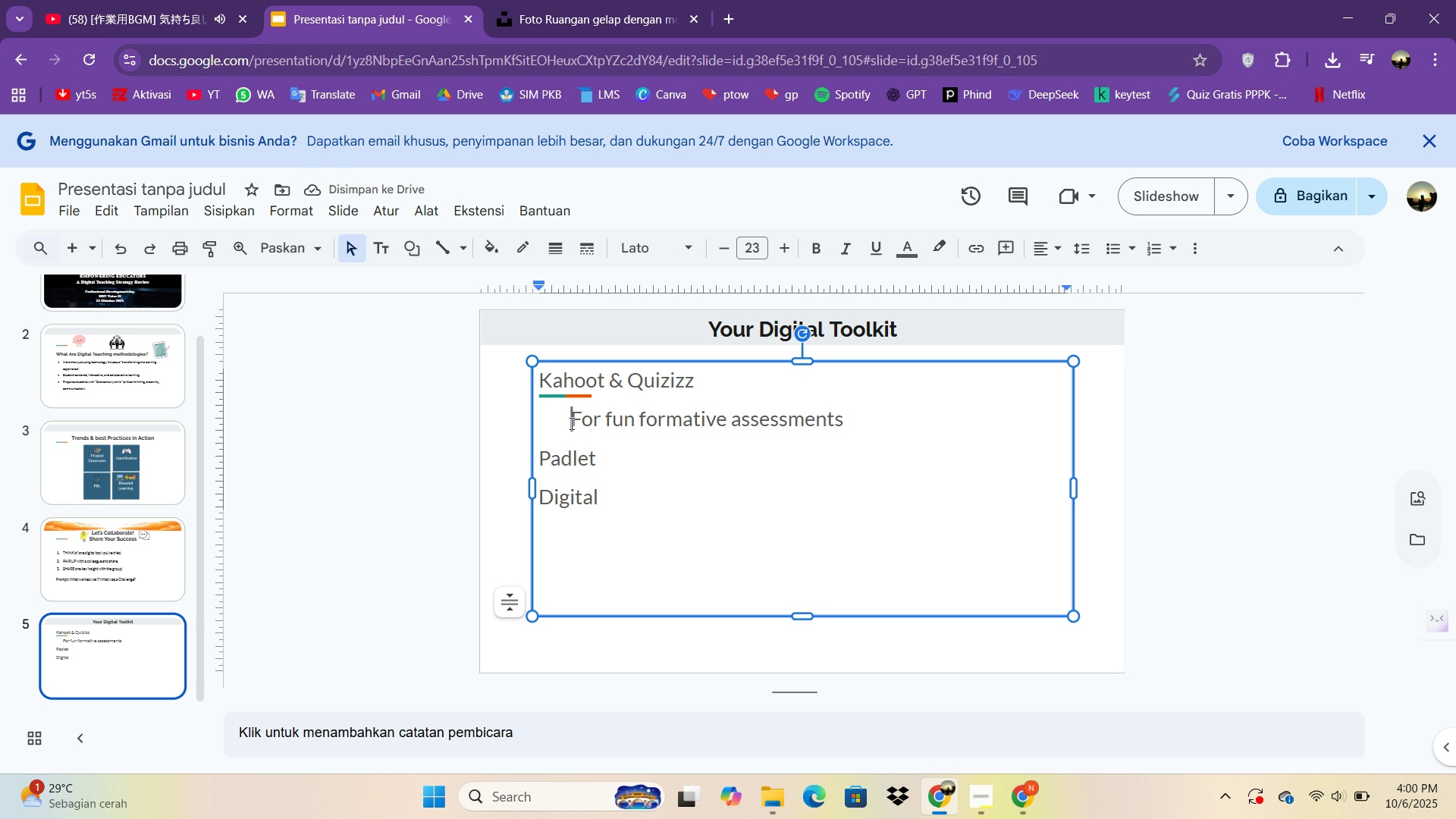 
key(Backspace)
 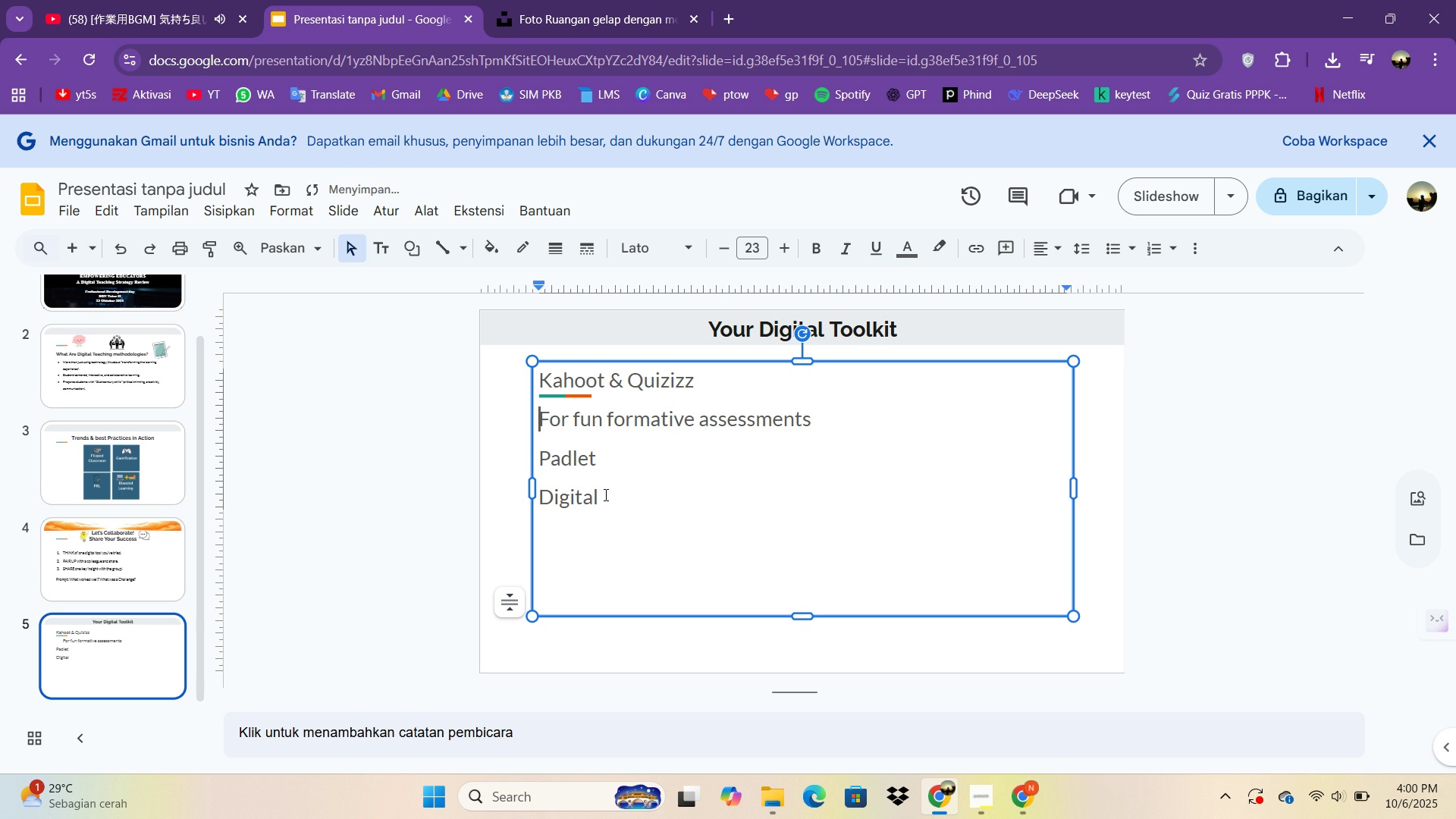 
left_click([606, 499])
 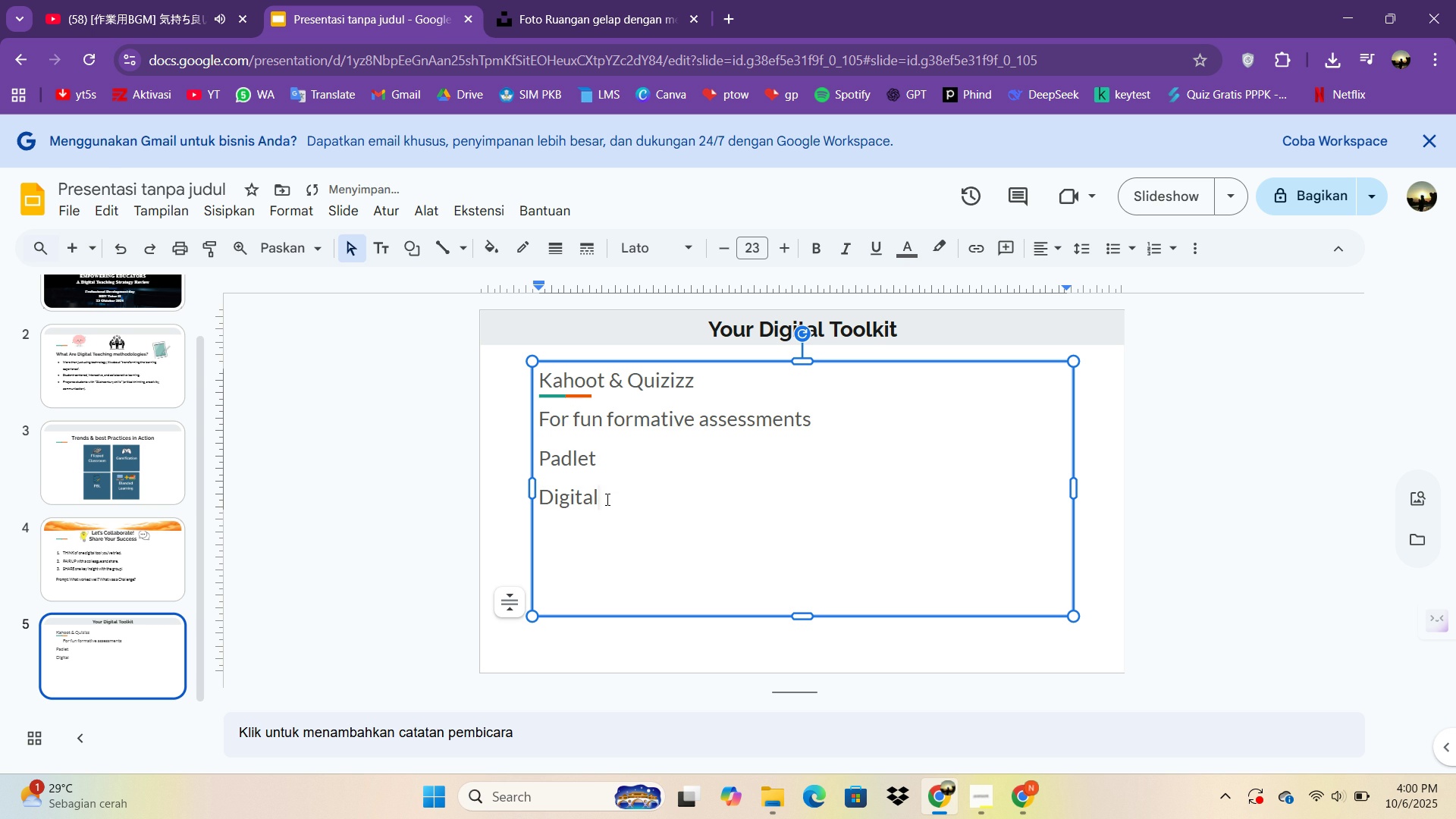 
type( canvas for collaborqtio)
key(Backspace)
key(Backspace)
key(Backspace)
key(Backspace)
type(ation)
 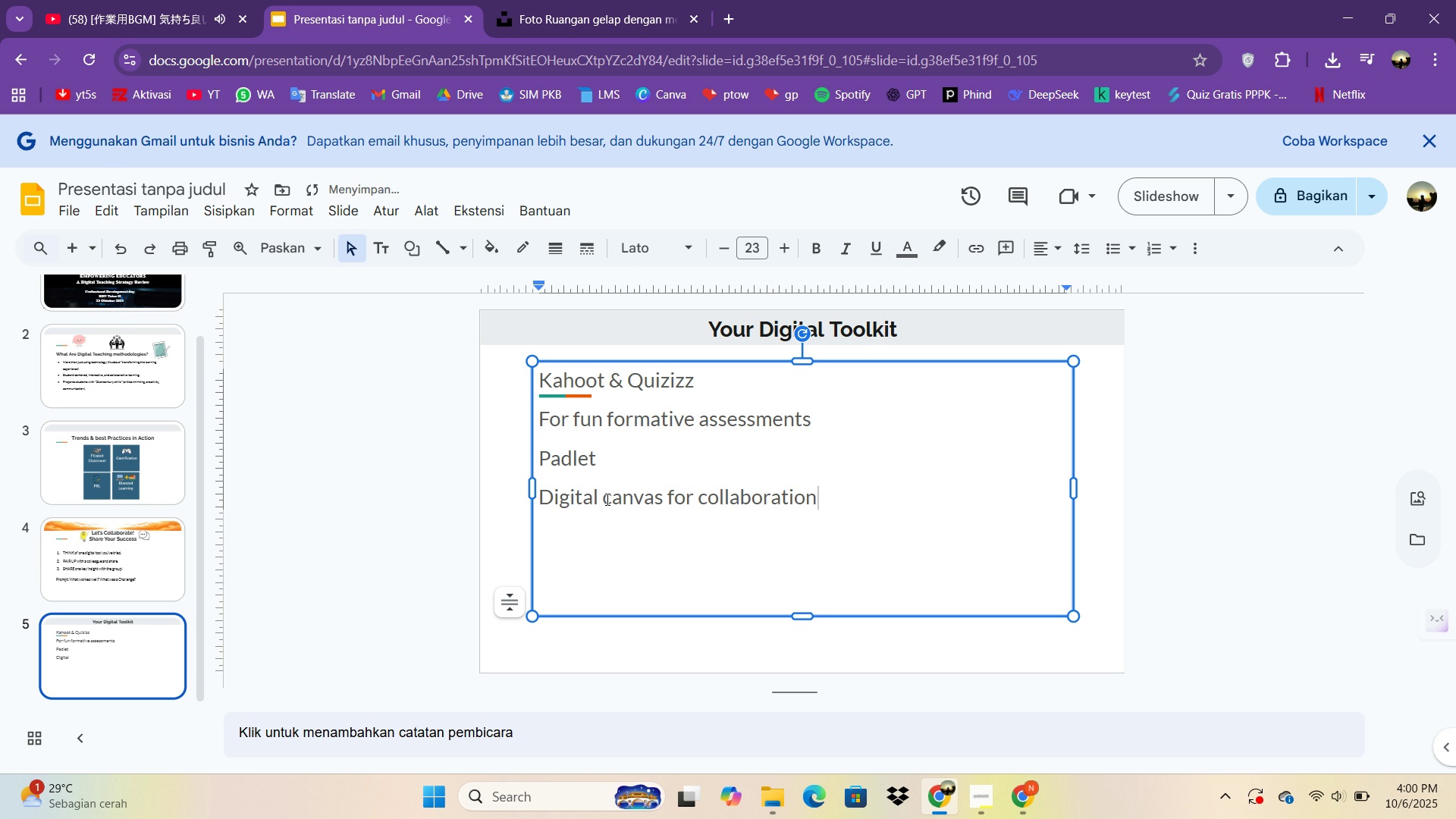 
key(Enter)